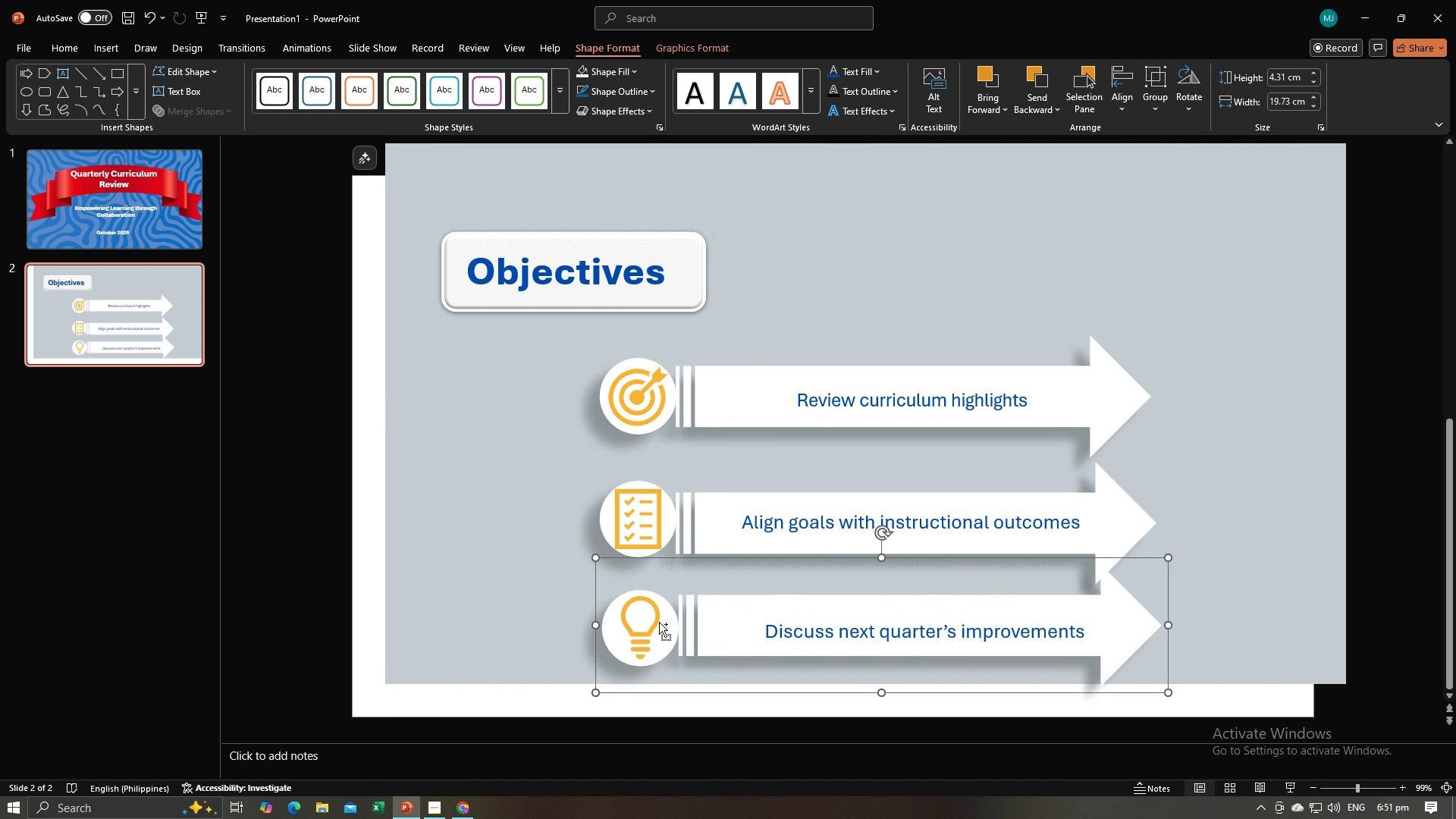 
key(Control+Z)
 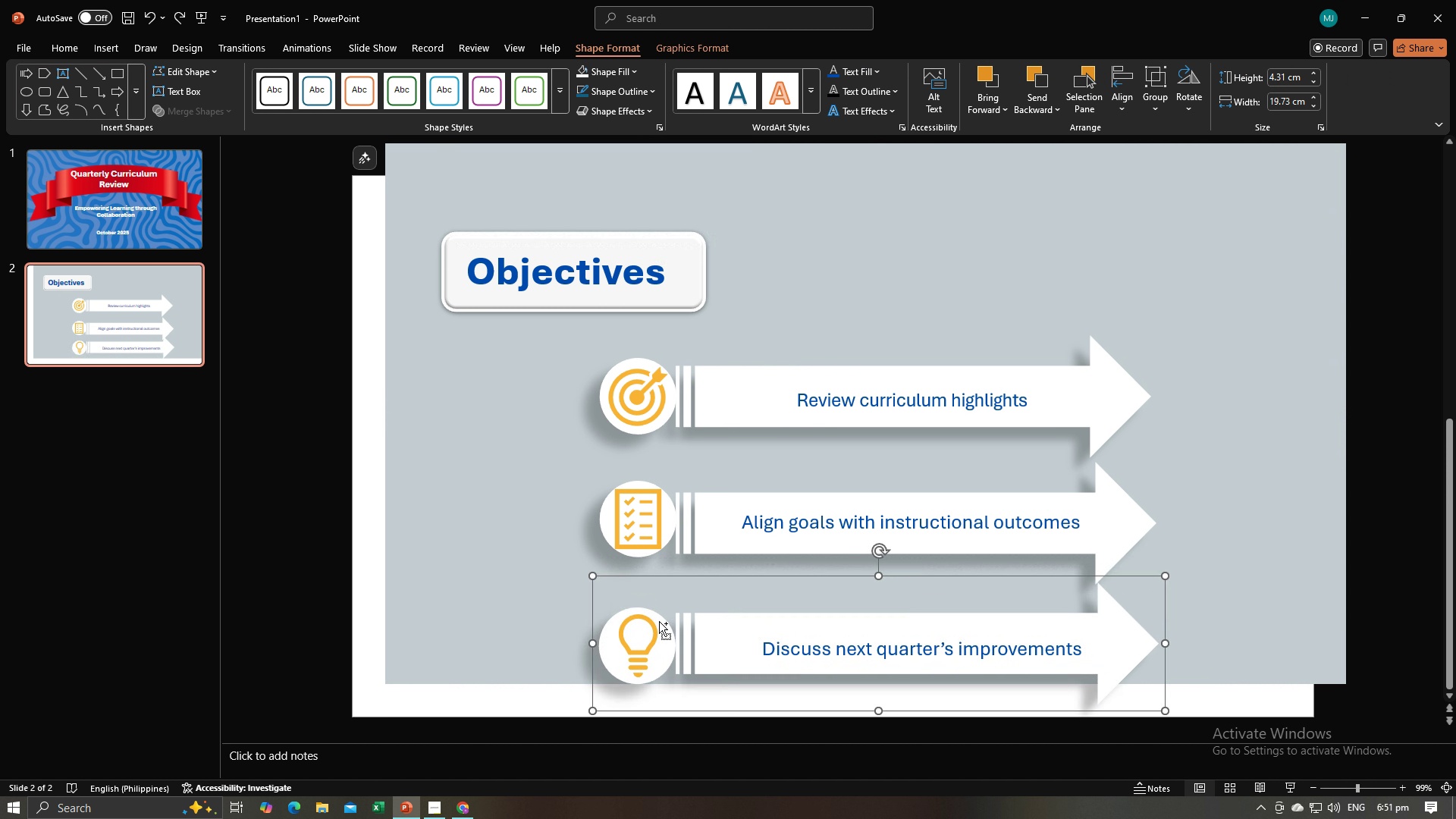 
key(Control+Z)
 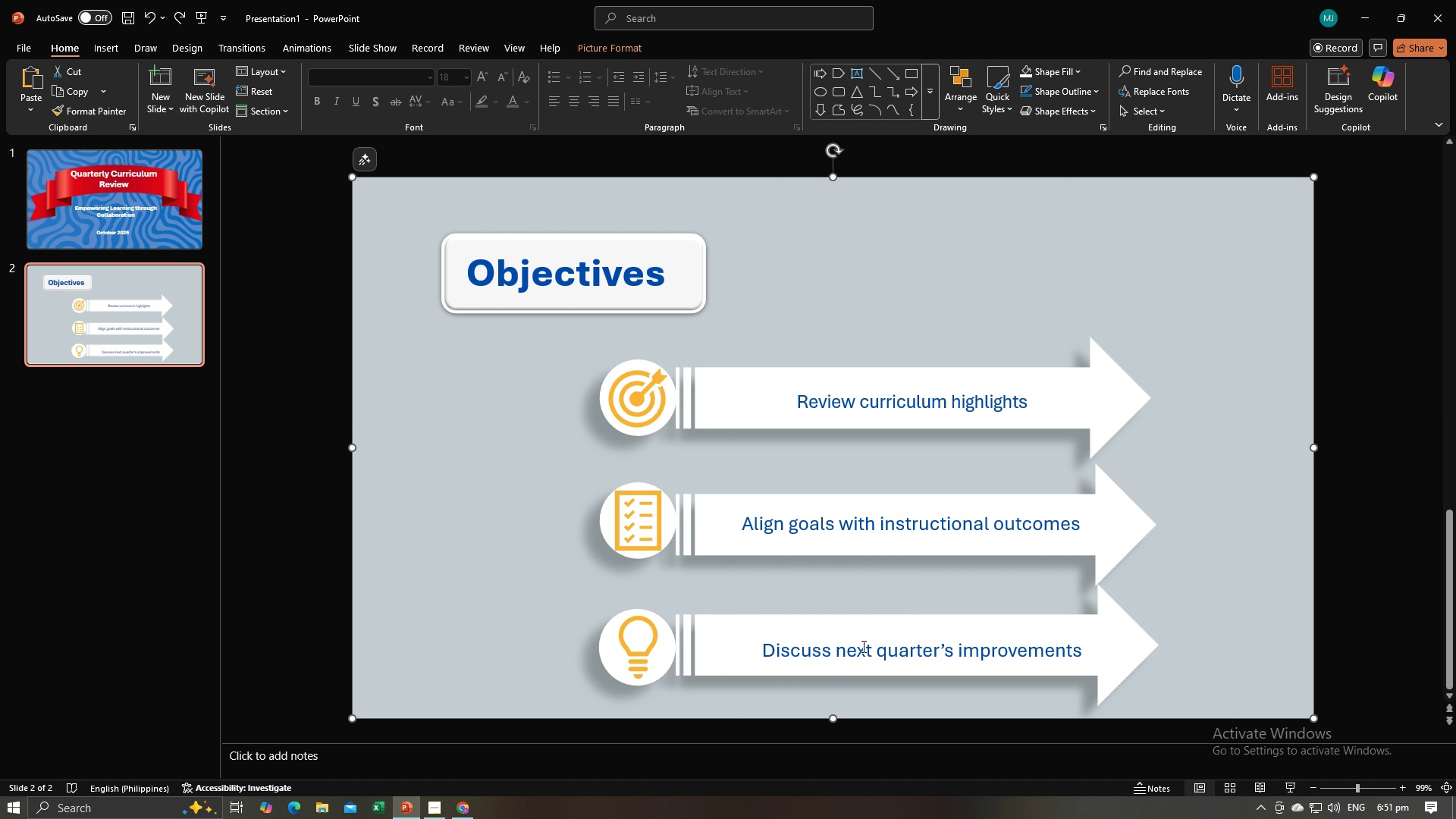 
left_click([1129, 632])
 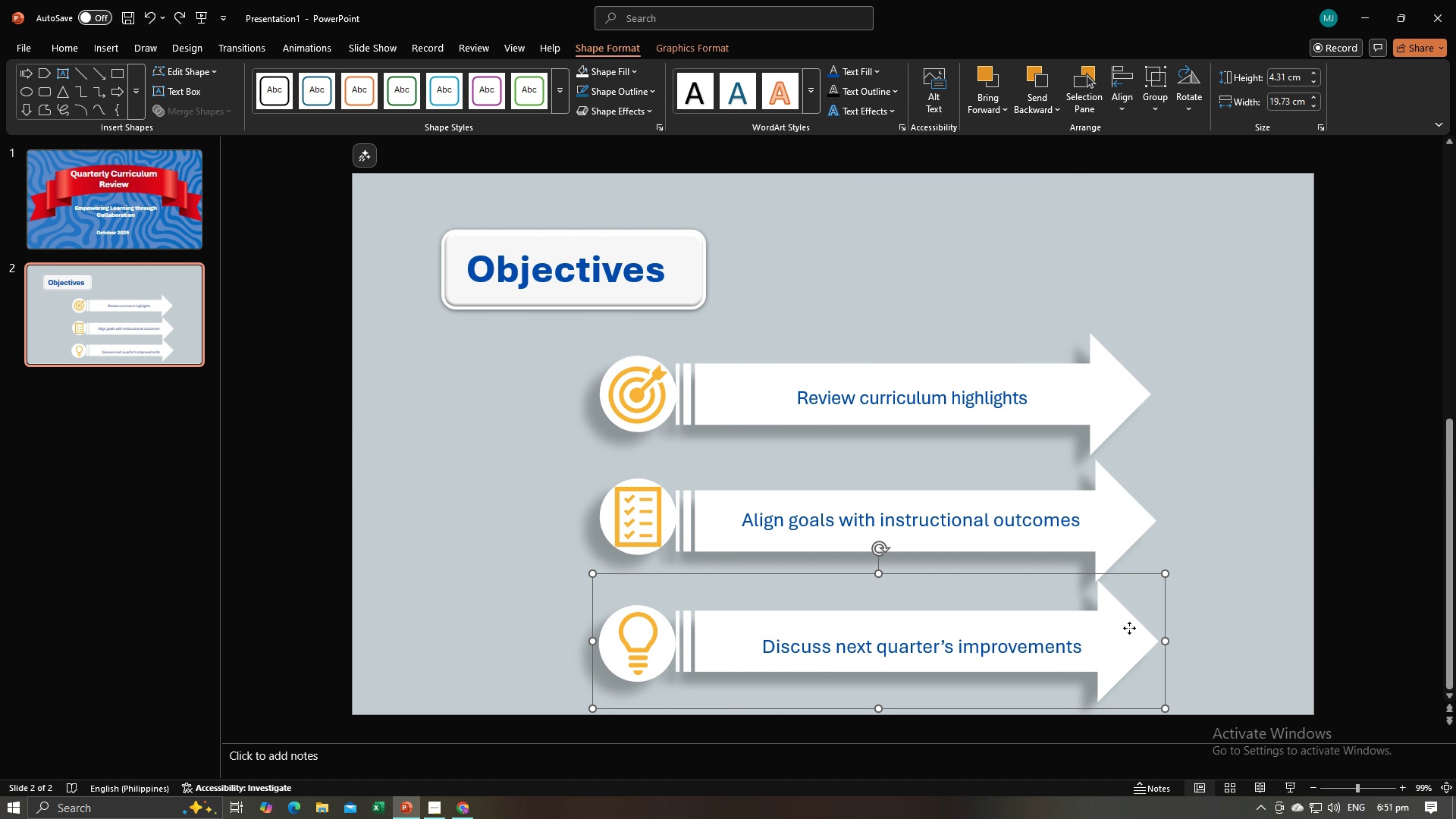 
left_click_drag(start_coordinate=[1129, 628], to_coordinate=[1128, 638])
 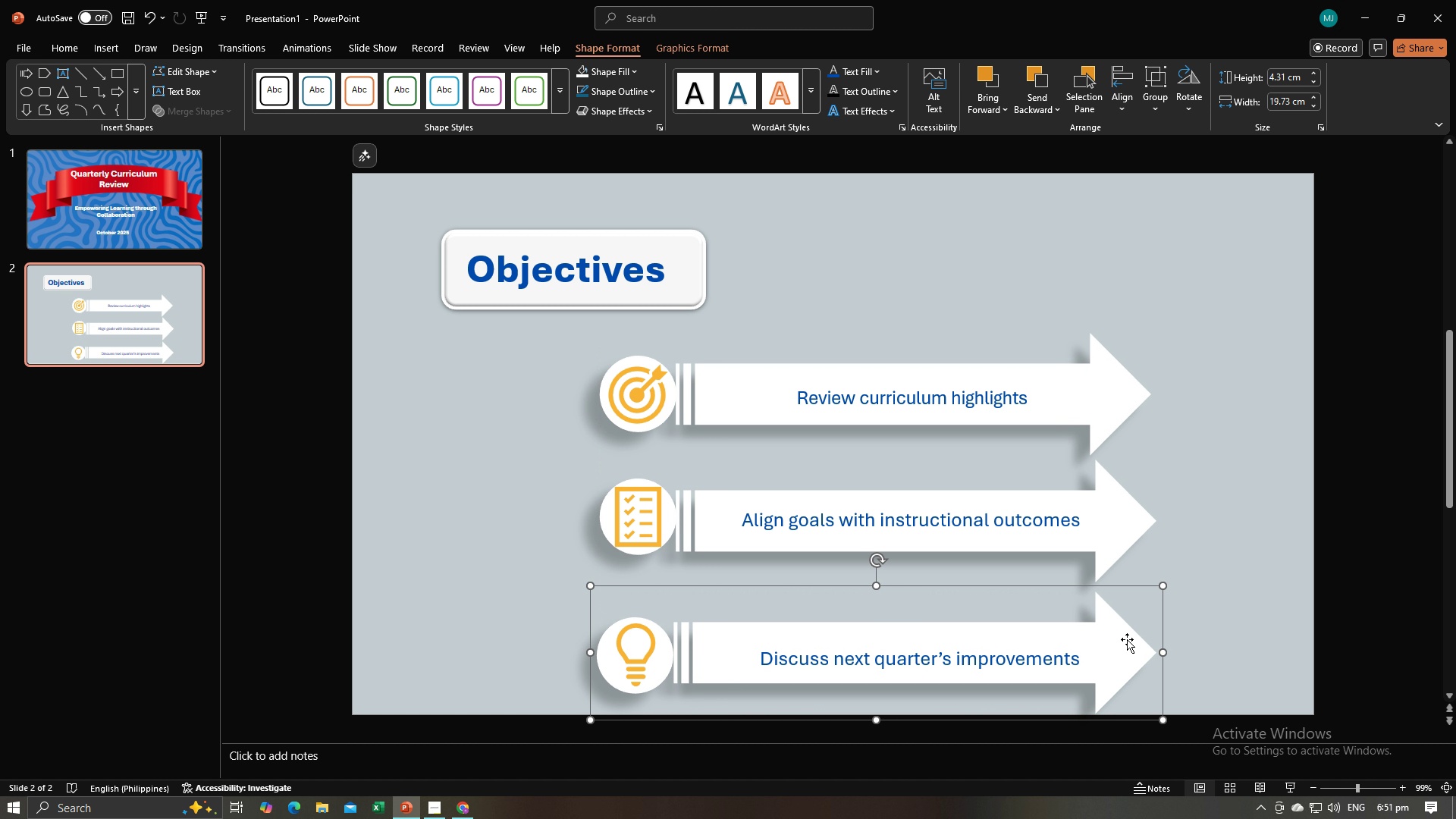 
left_click_drag(start_coordinate=[1127, 639], to_coordinate=[1131, 635])
 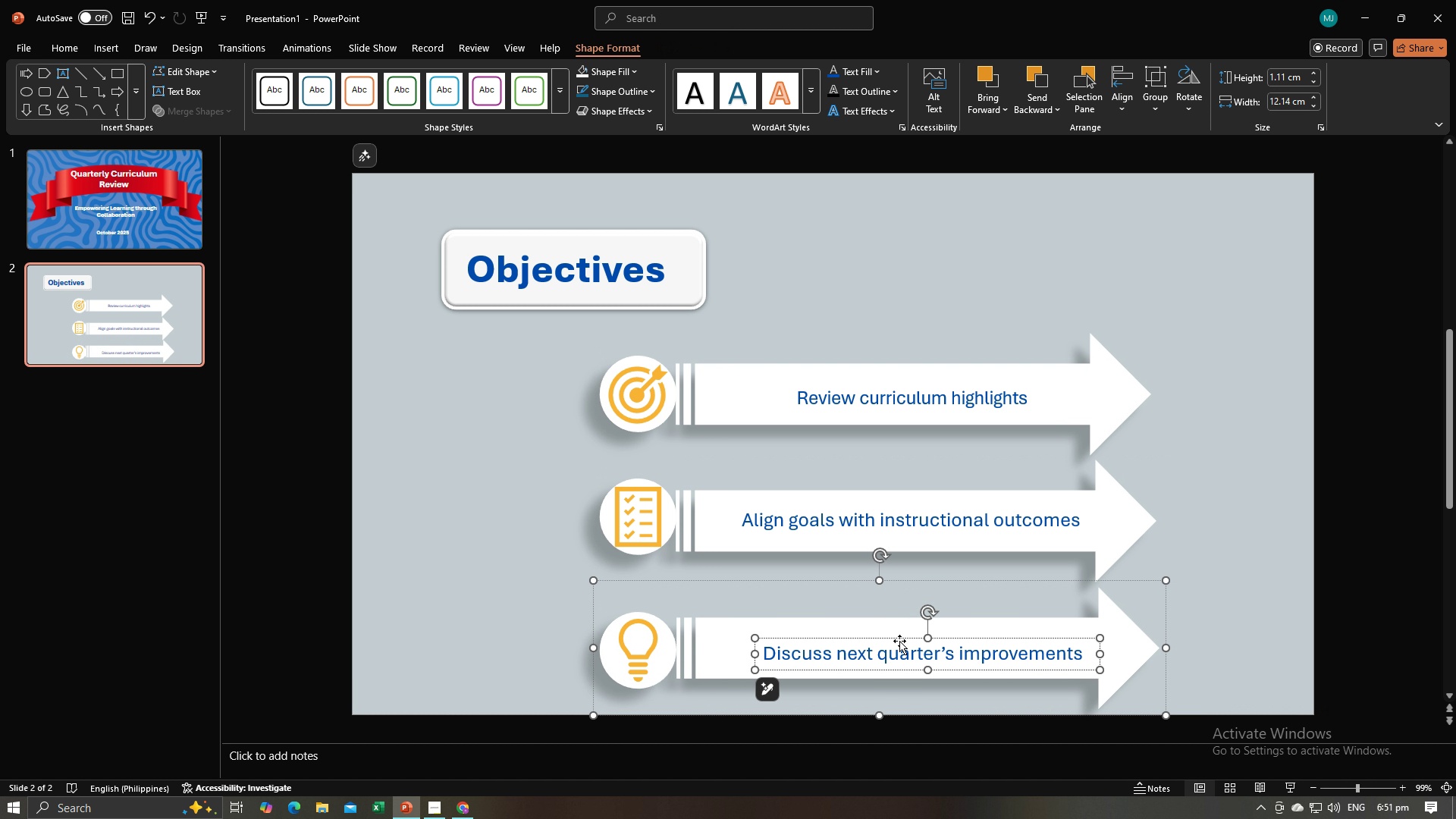 
left_click_drag(start_coordinate=[899, 639], to_coordinate=[889, 632])
 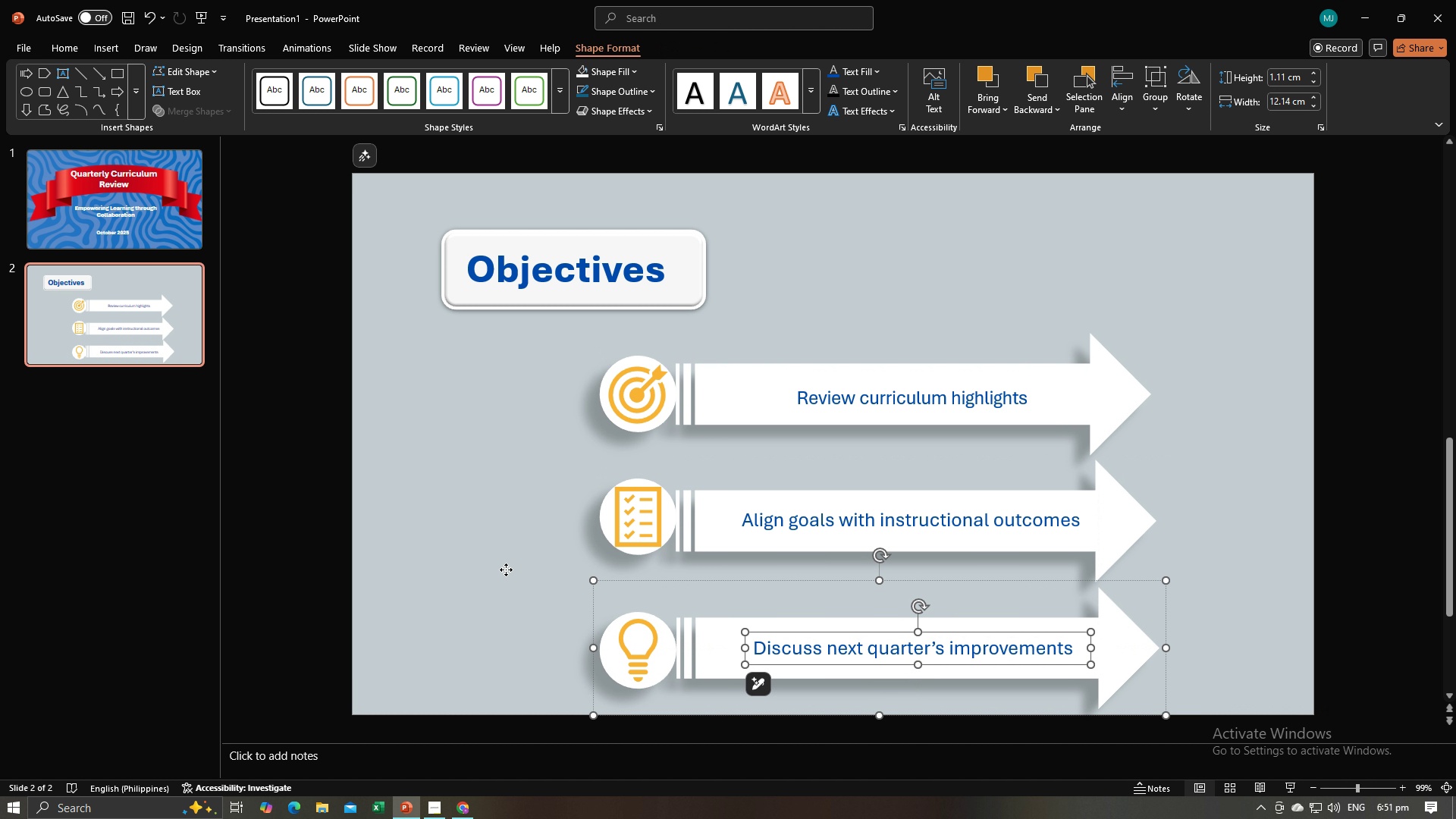 
left_click([506, 570])
 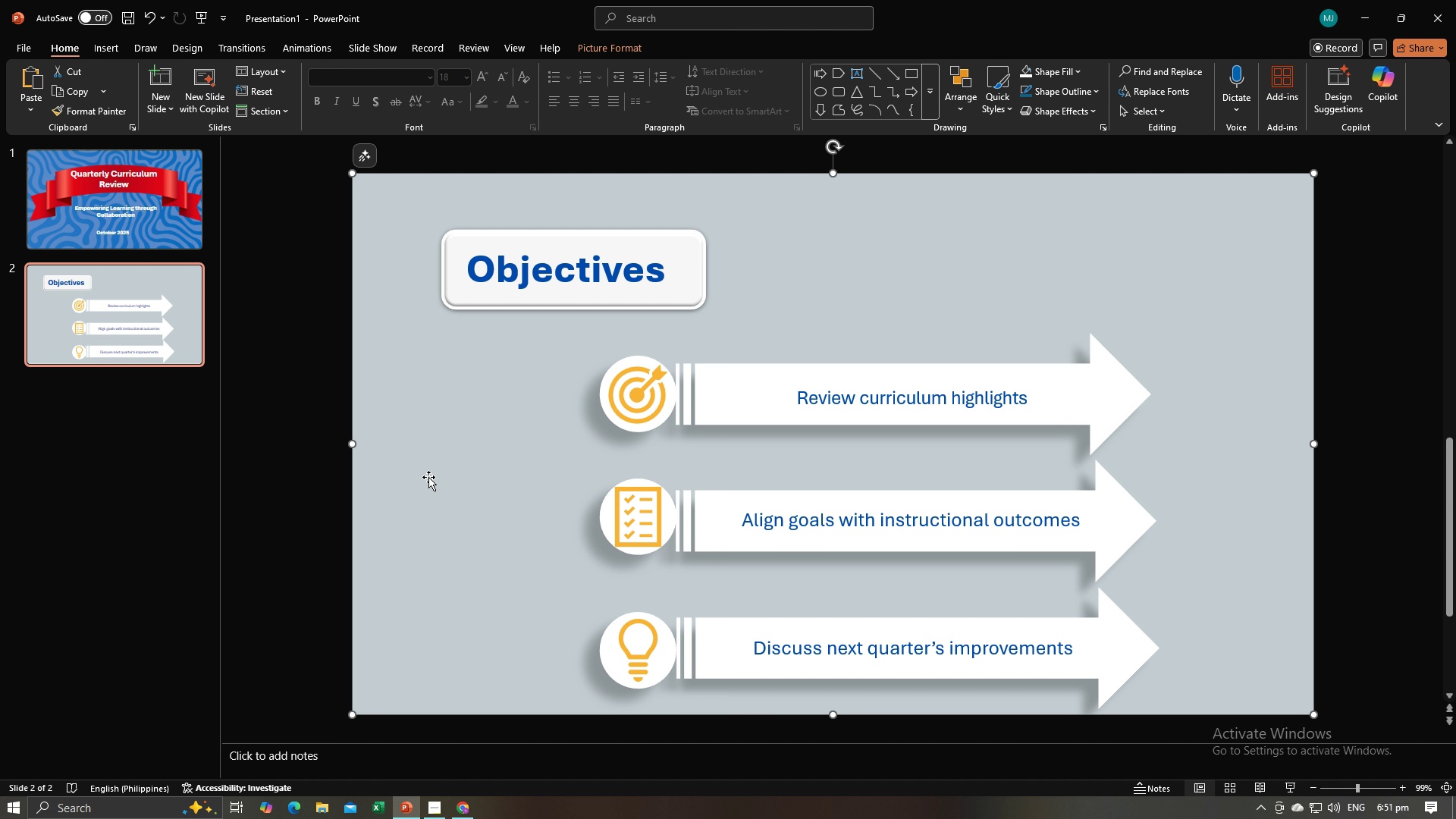 
key(Alt+AltLeft)
 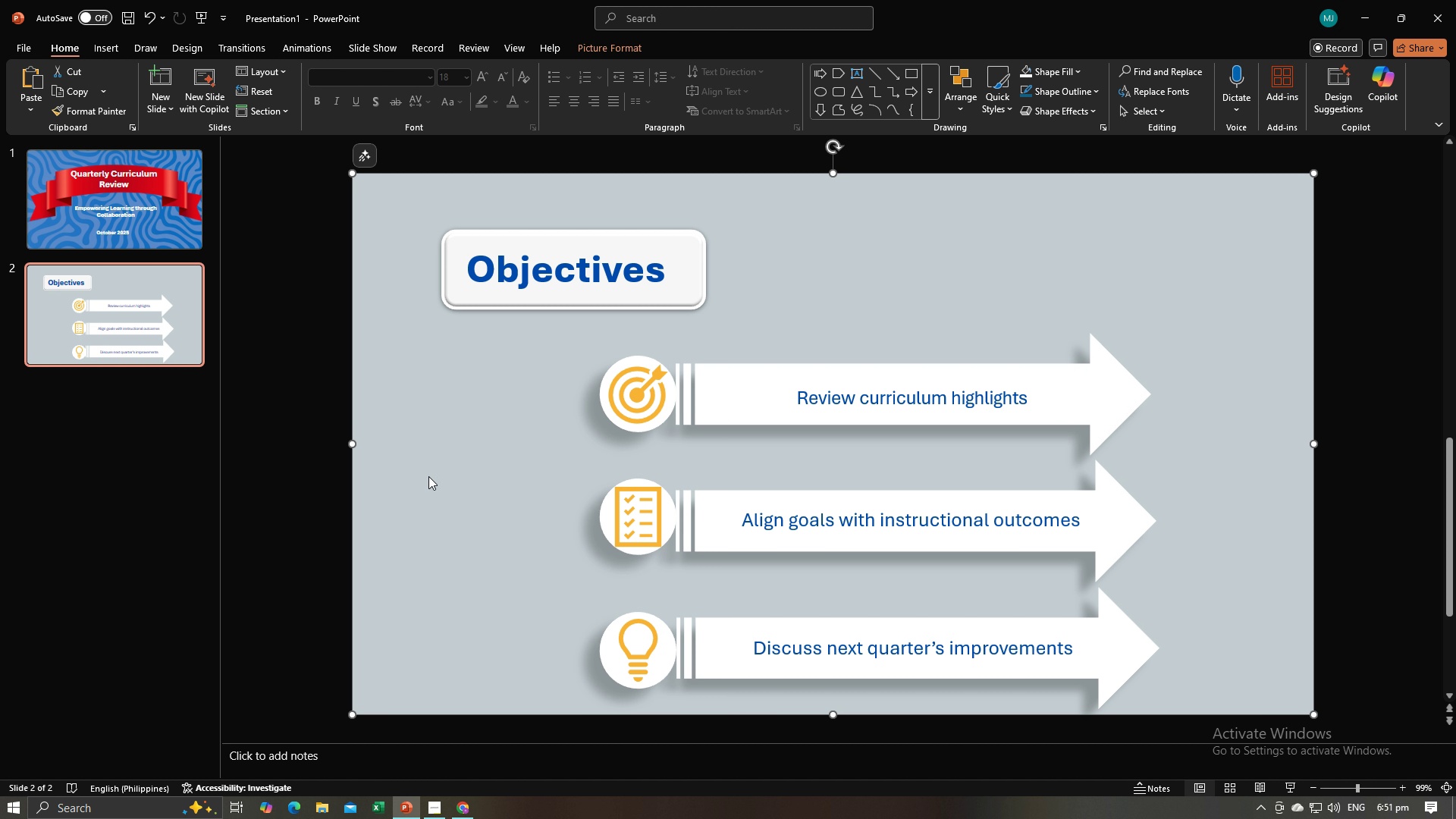 
key(Alt+Tab)
 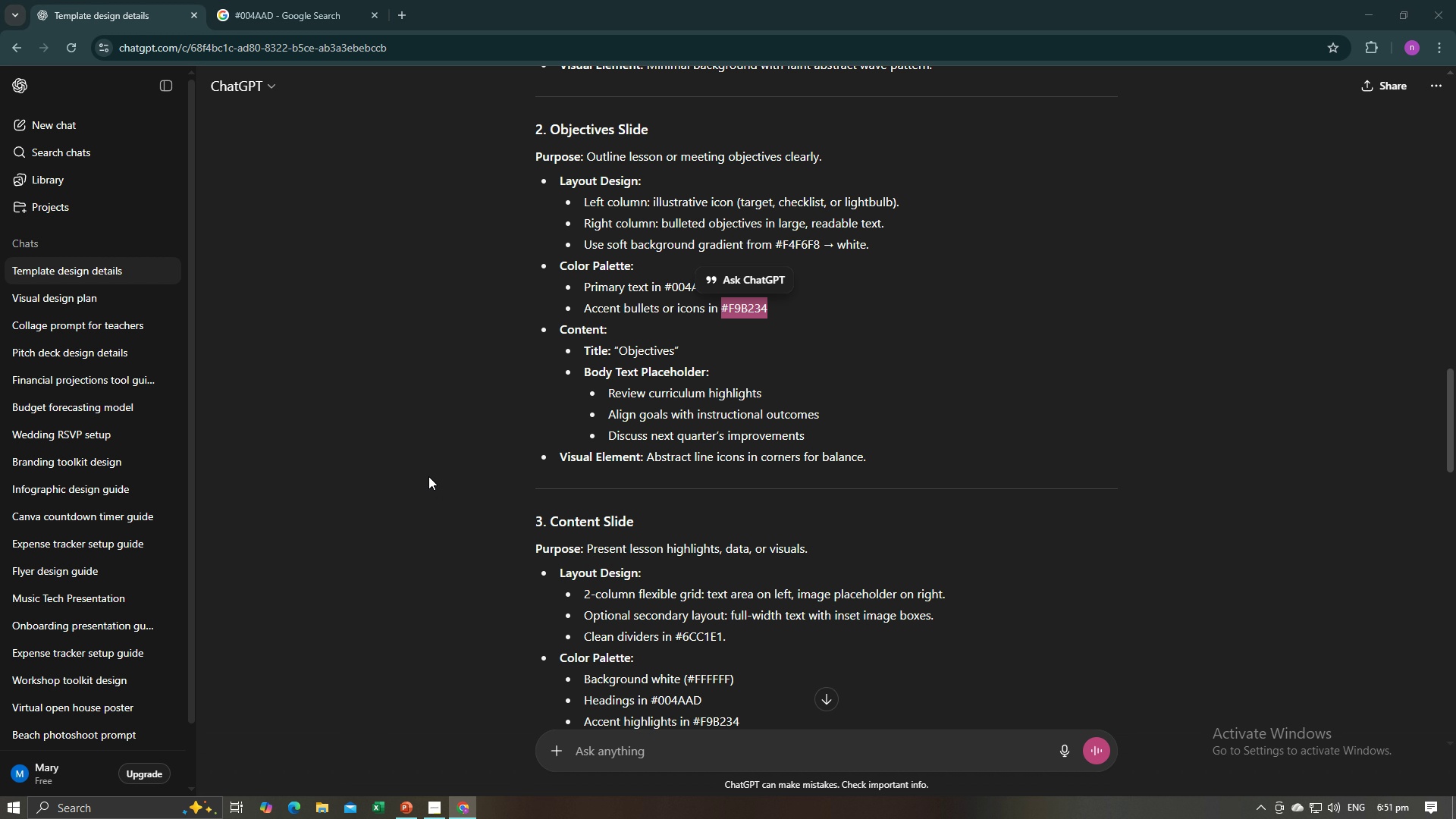 
key(Alt+Tab)
 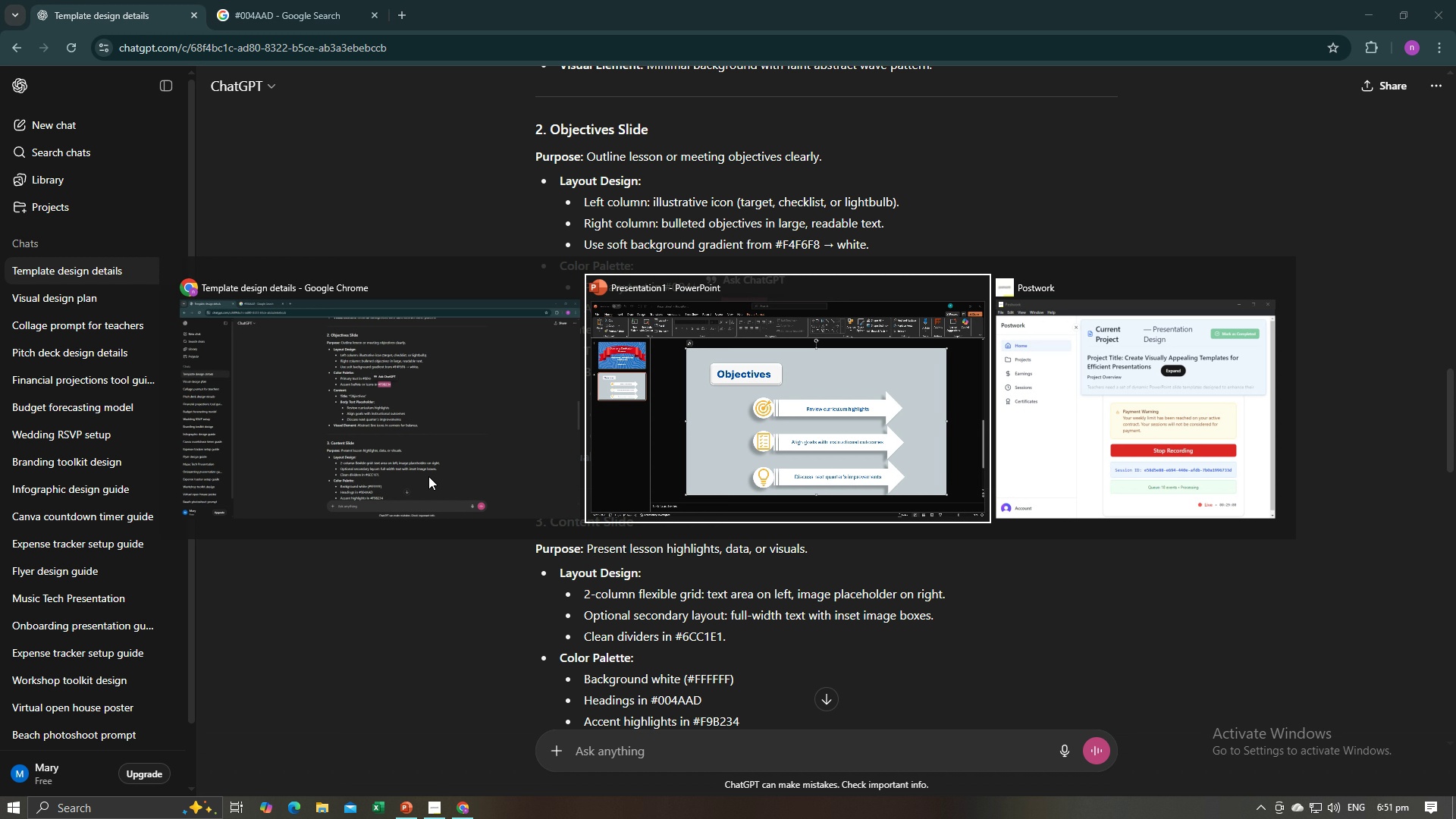 
key(Alt+Tab)